 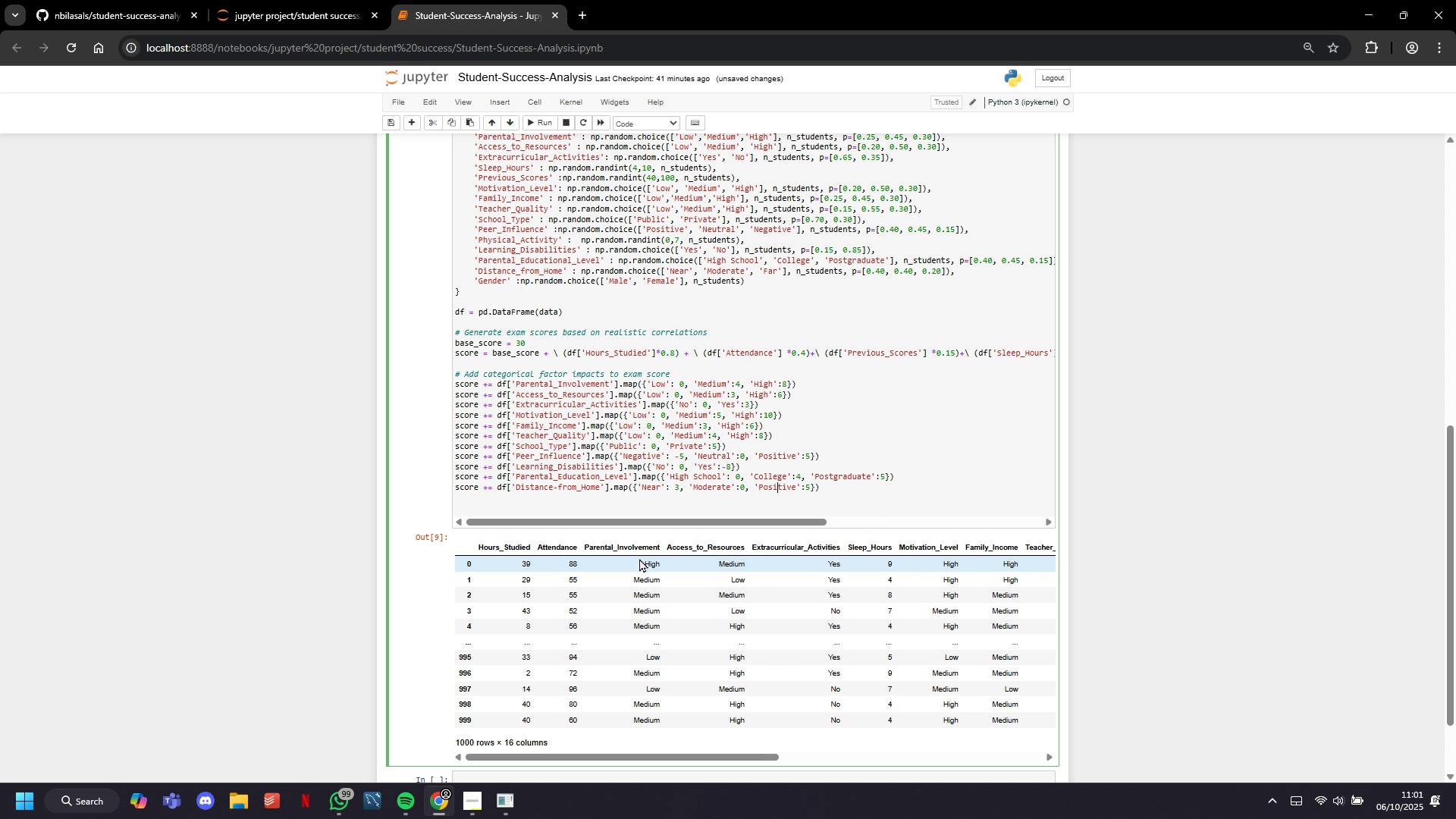 
key(ArrowRight)
 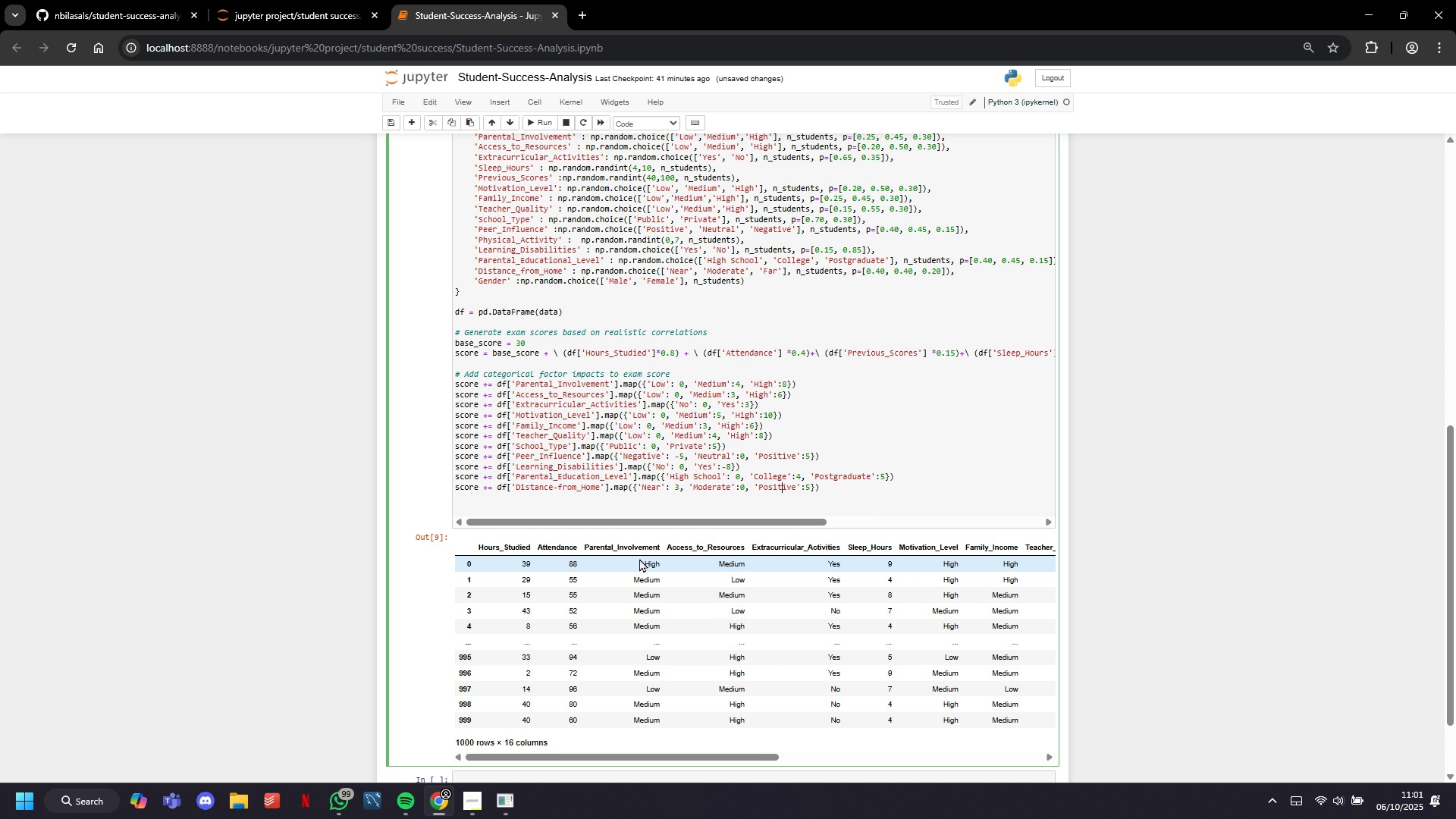 
key(ArrowRight)
 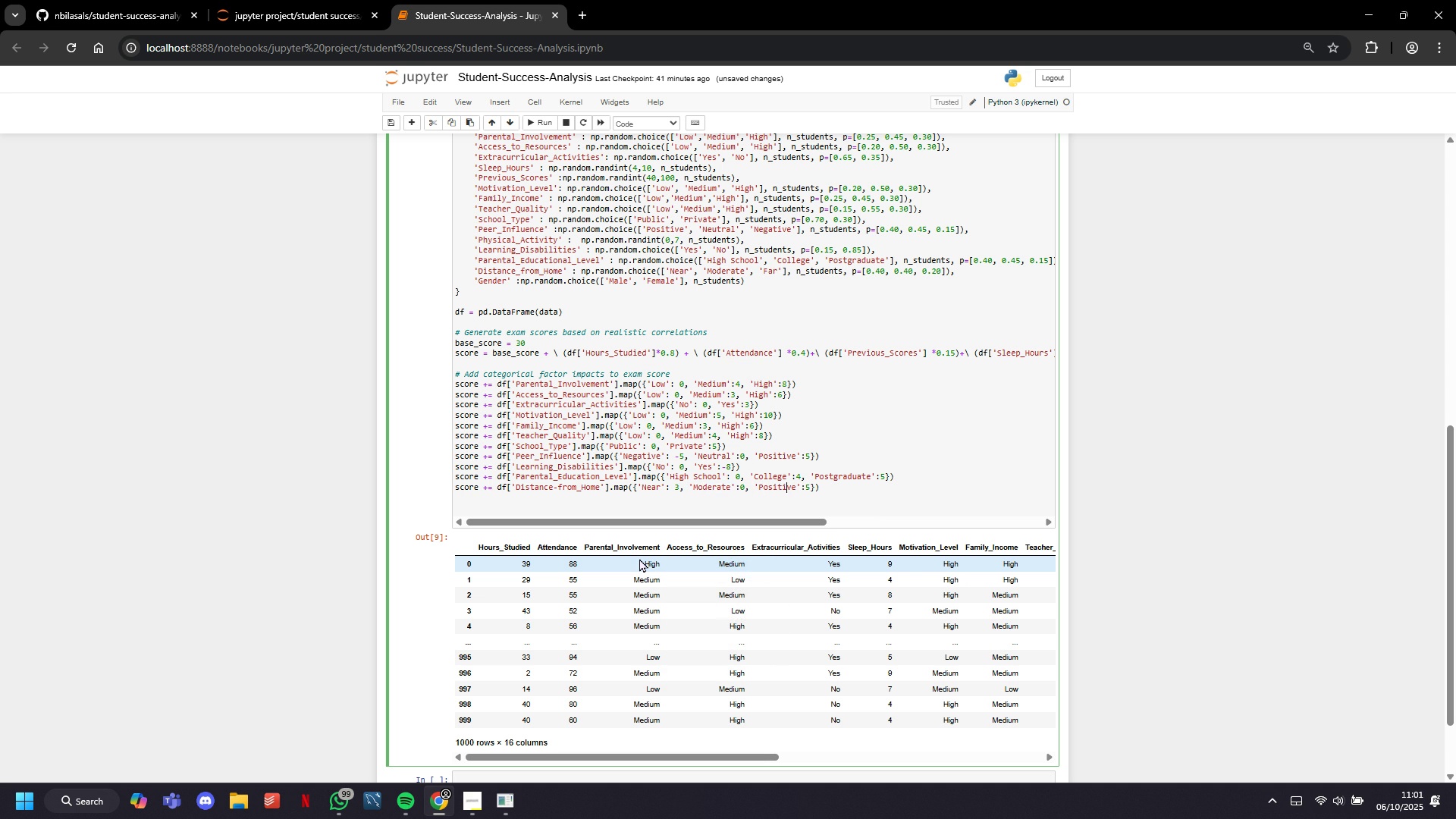 
key(ArrowRight)
 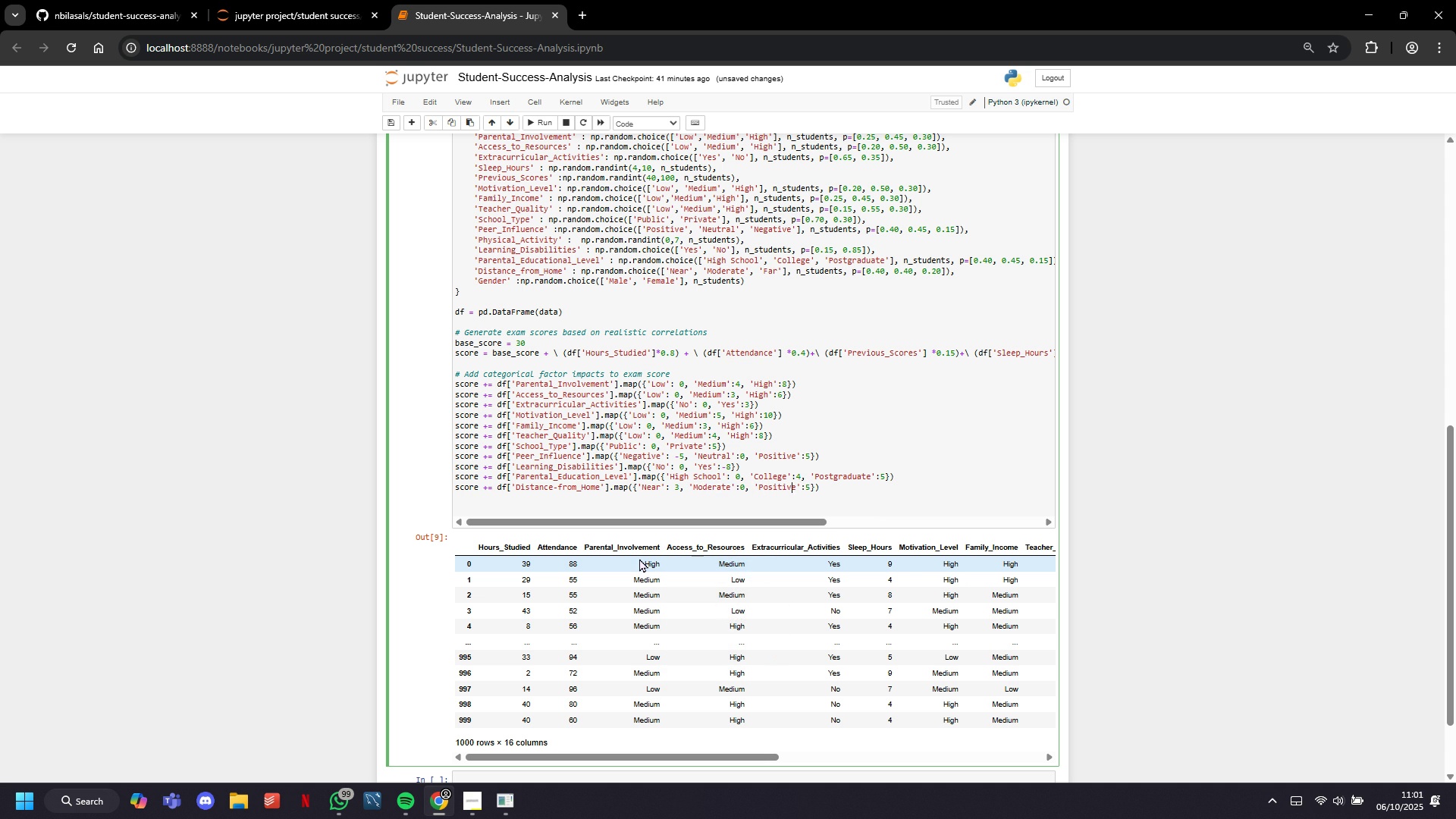 
key(ArrowRight)
 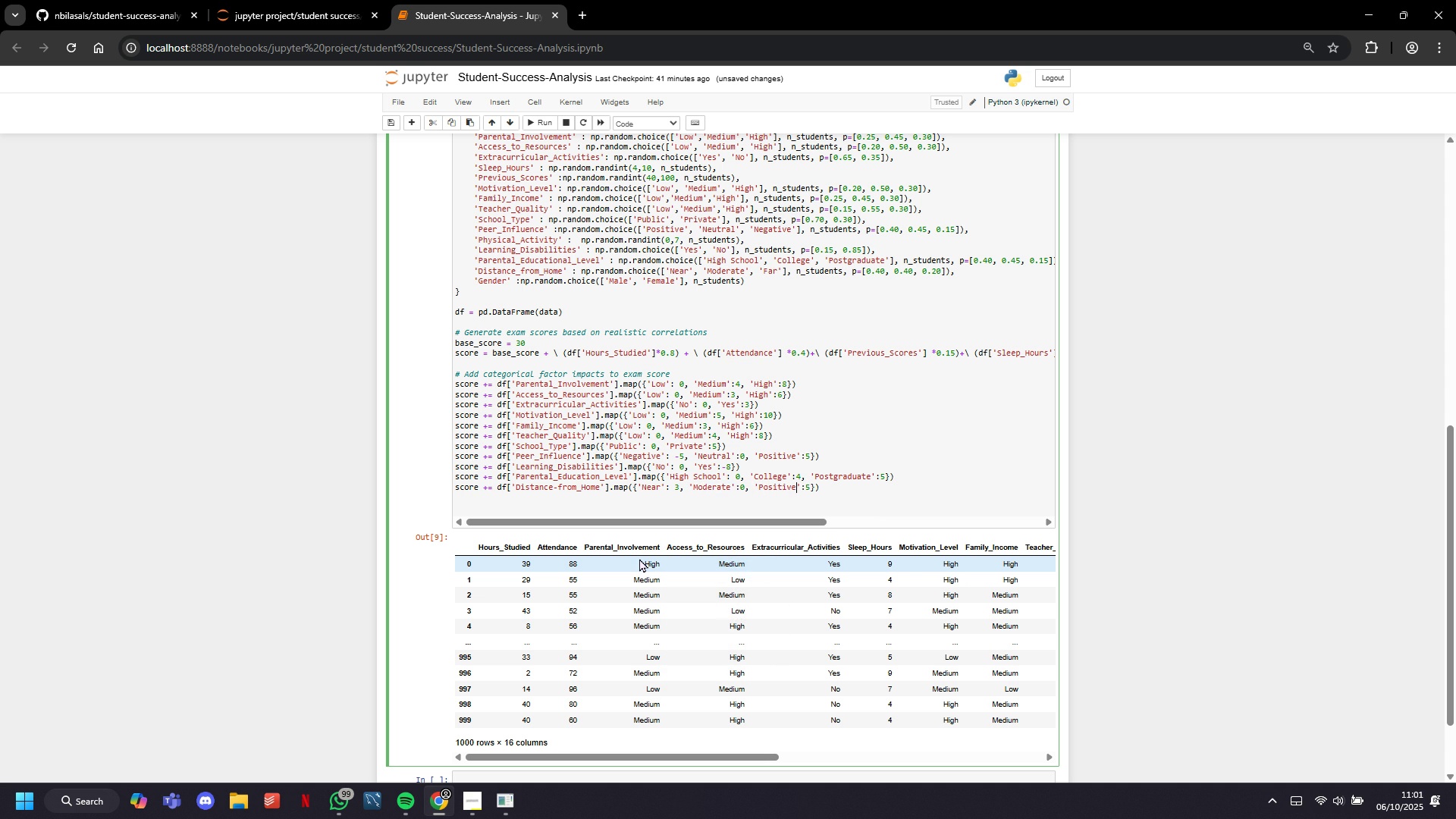 
key(ArrowRight)
 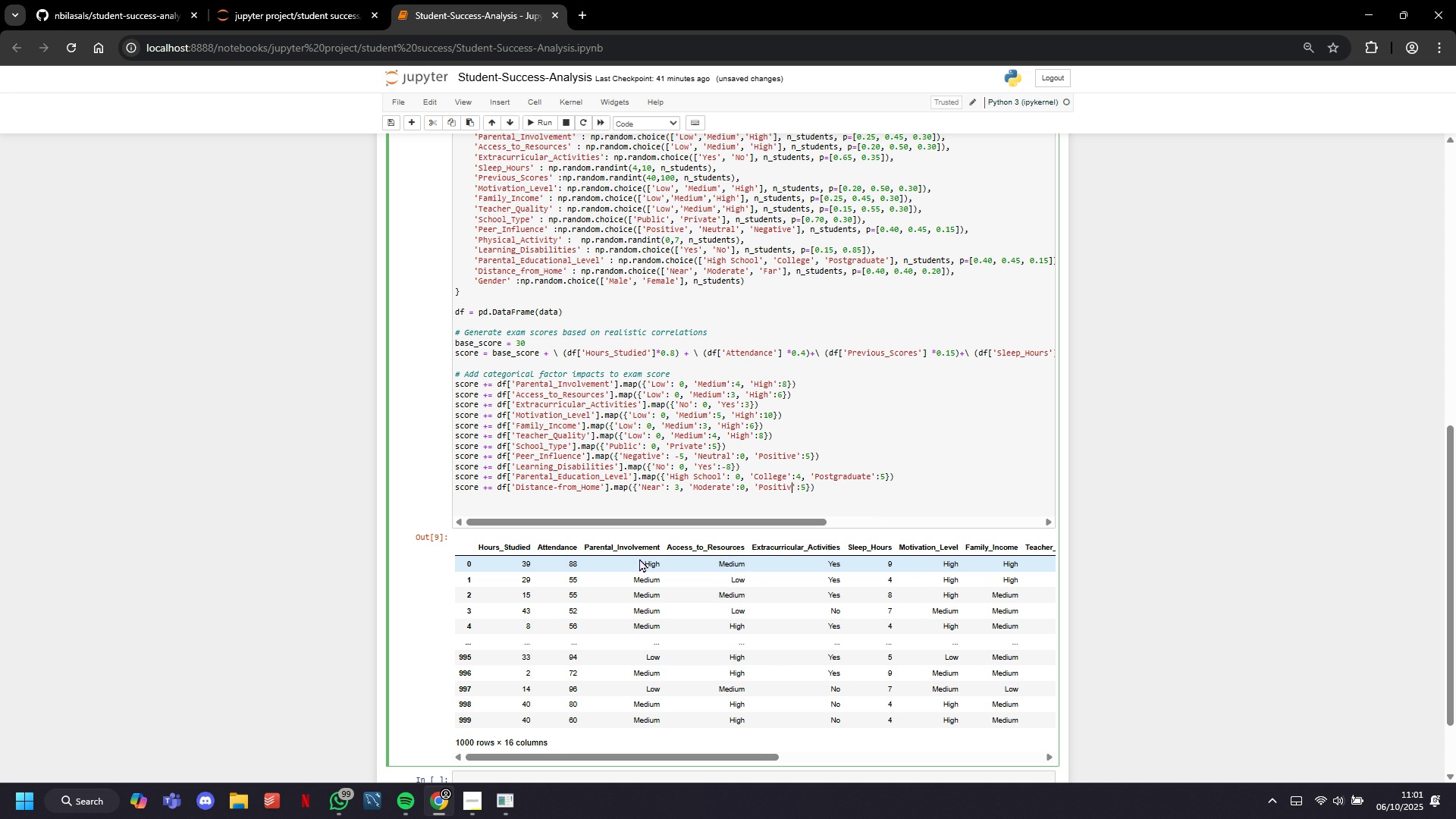 
key(Backspace)
key(Backspace)
key(Backspace)
key(Backspace)
key(Backspace)
key(Backspace)
key(Backspace)
key(Backspace)
type(Far)
 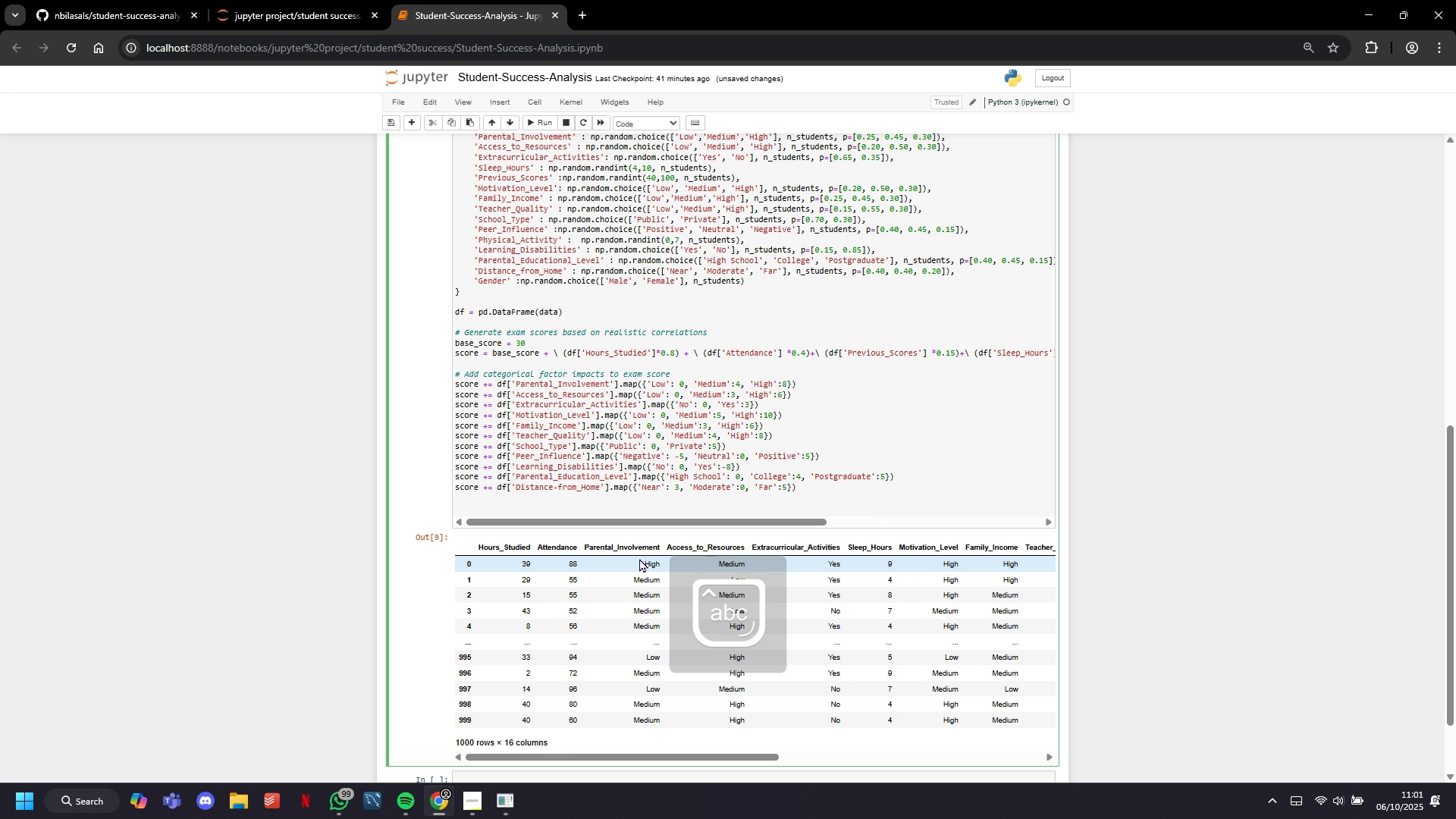 
key(ArrowRight)
 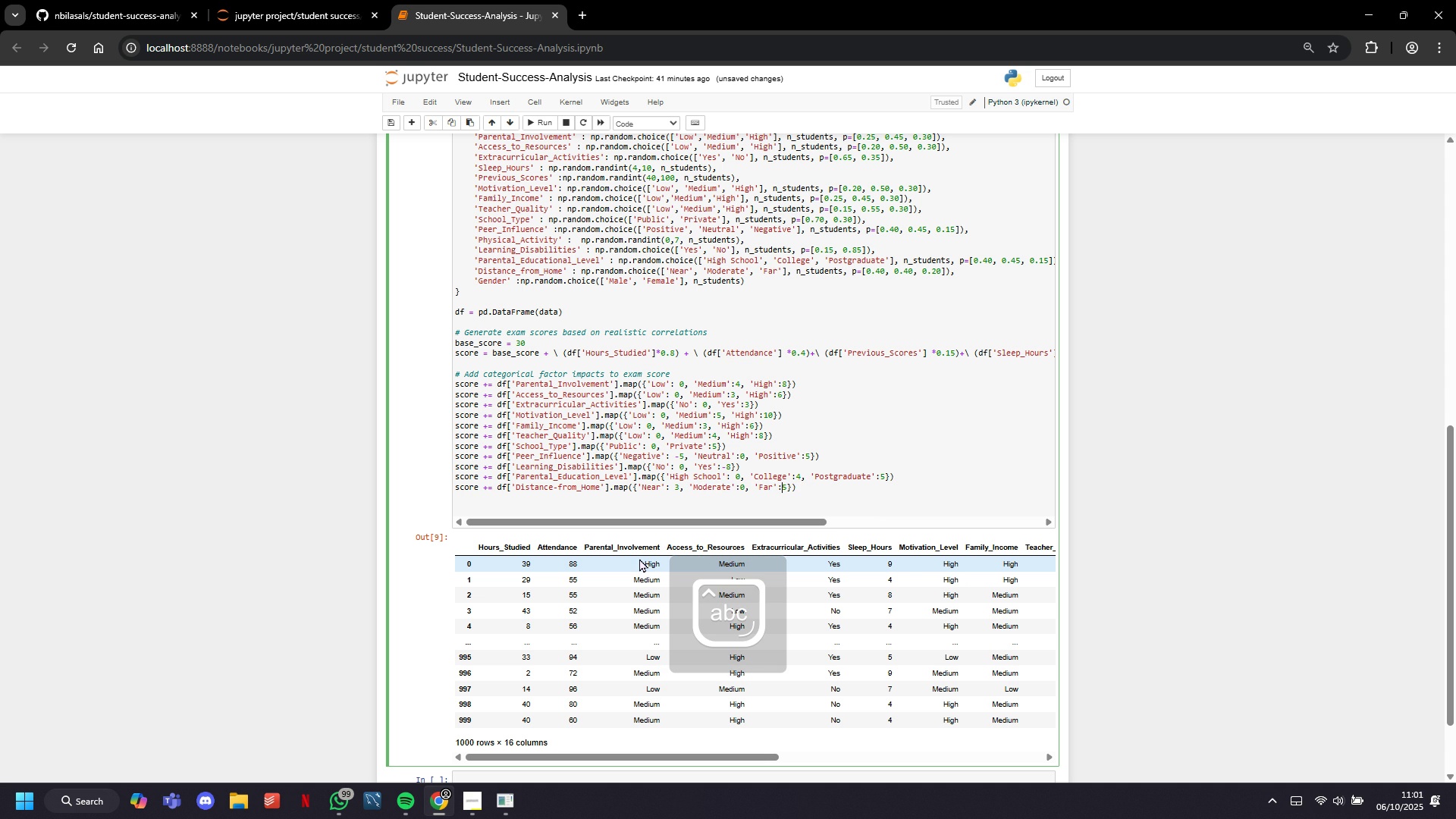 
key(ArrowRight)
 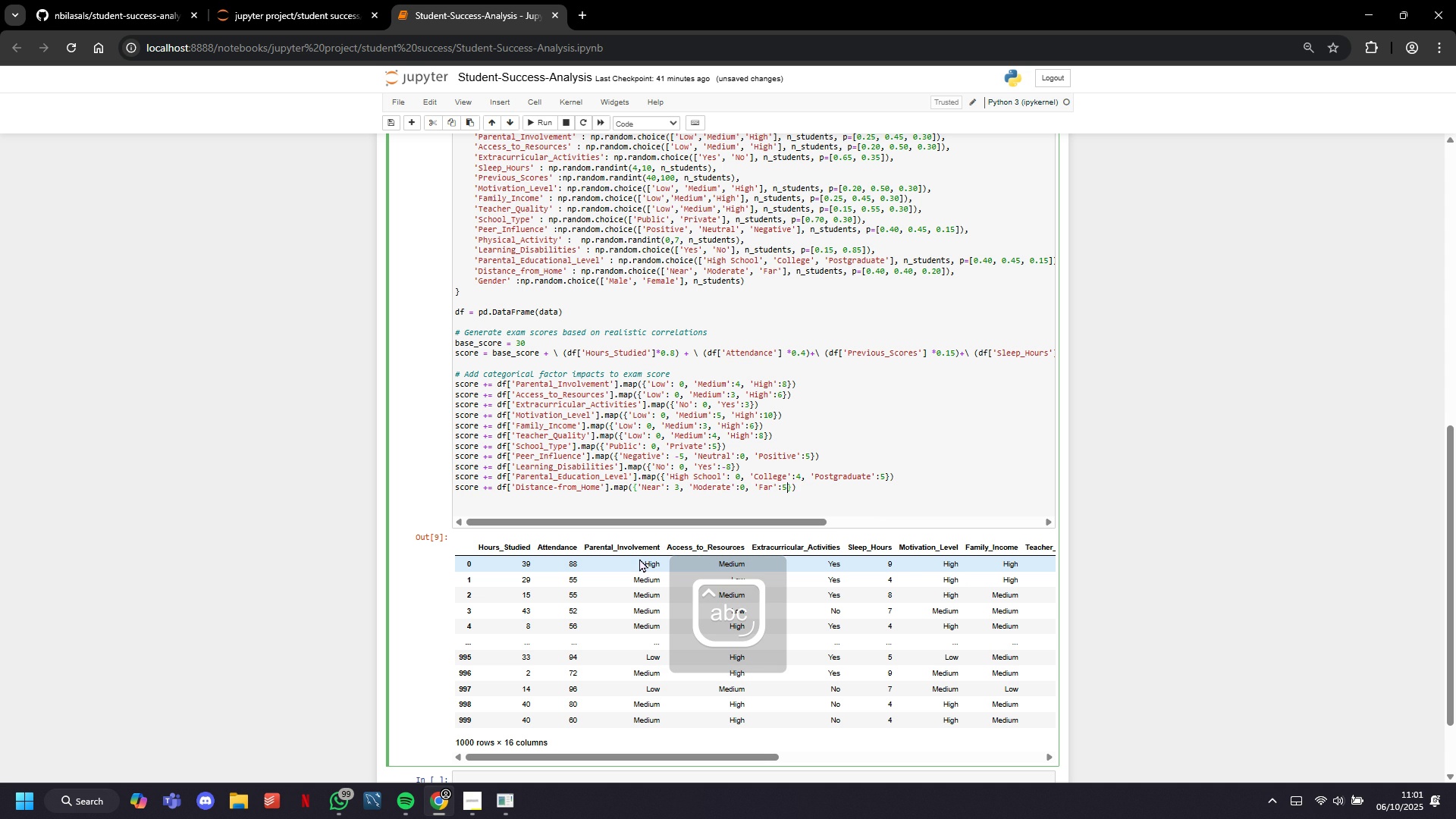 
key(ArrowRight)
 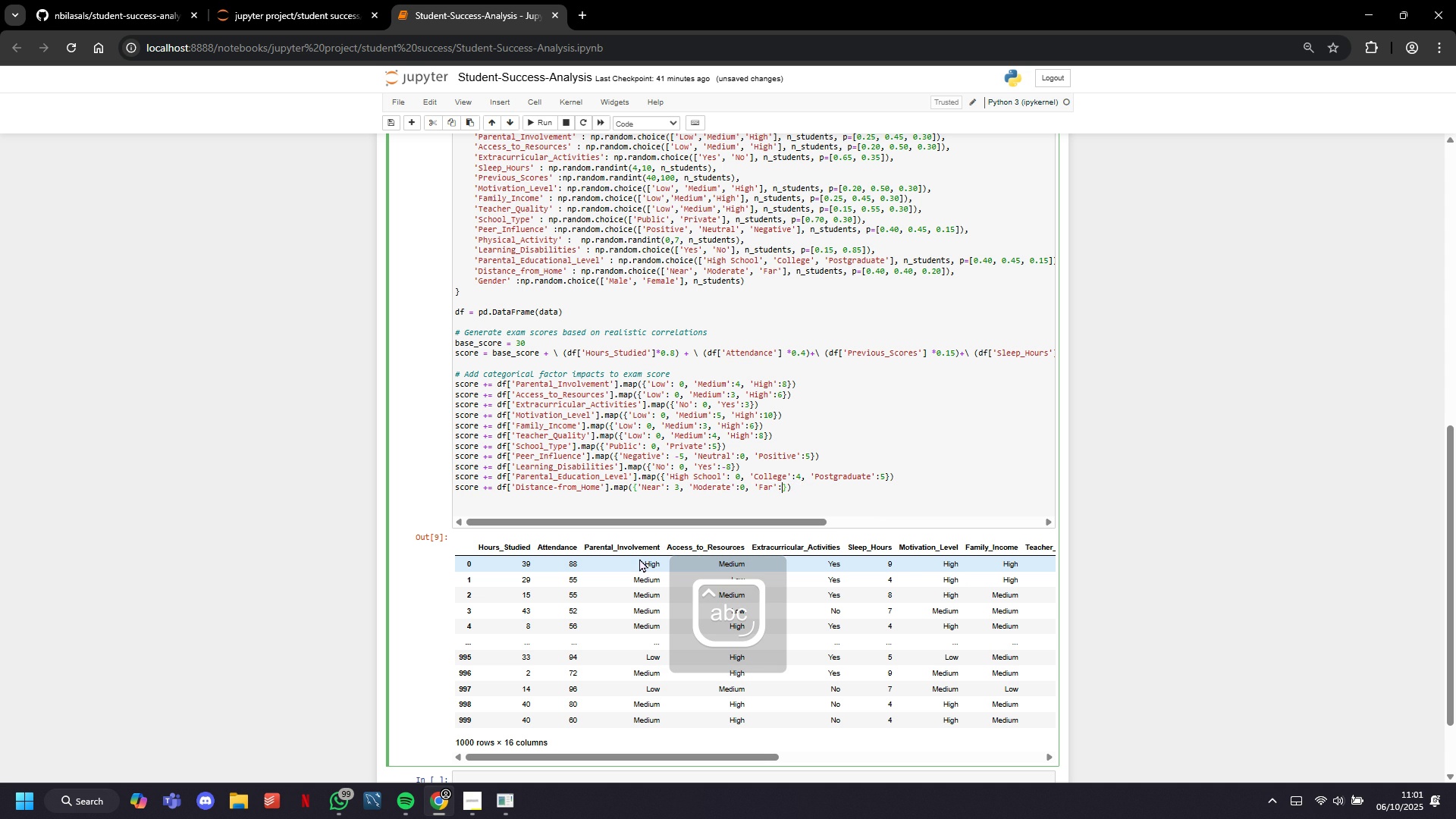 
key(Backspace)
 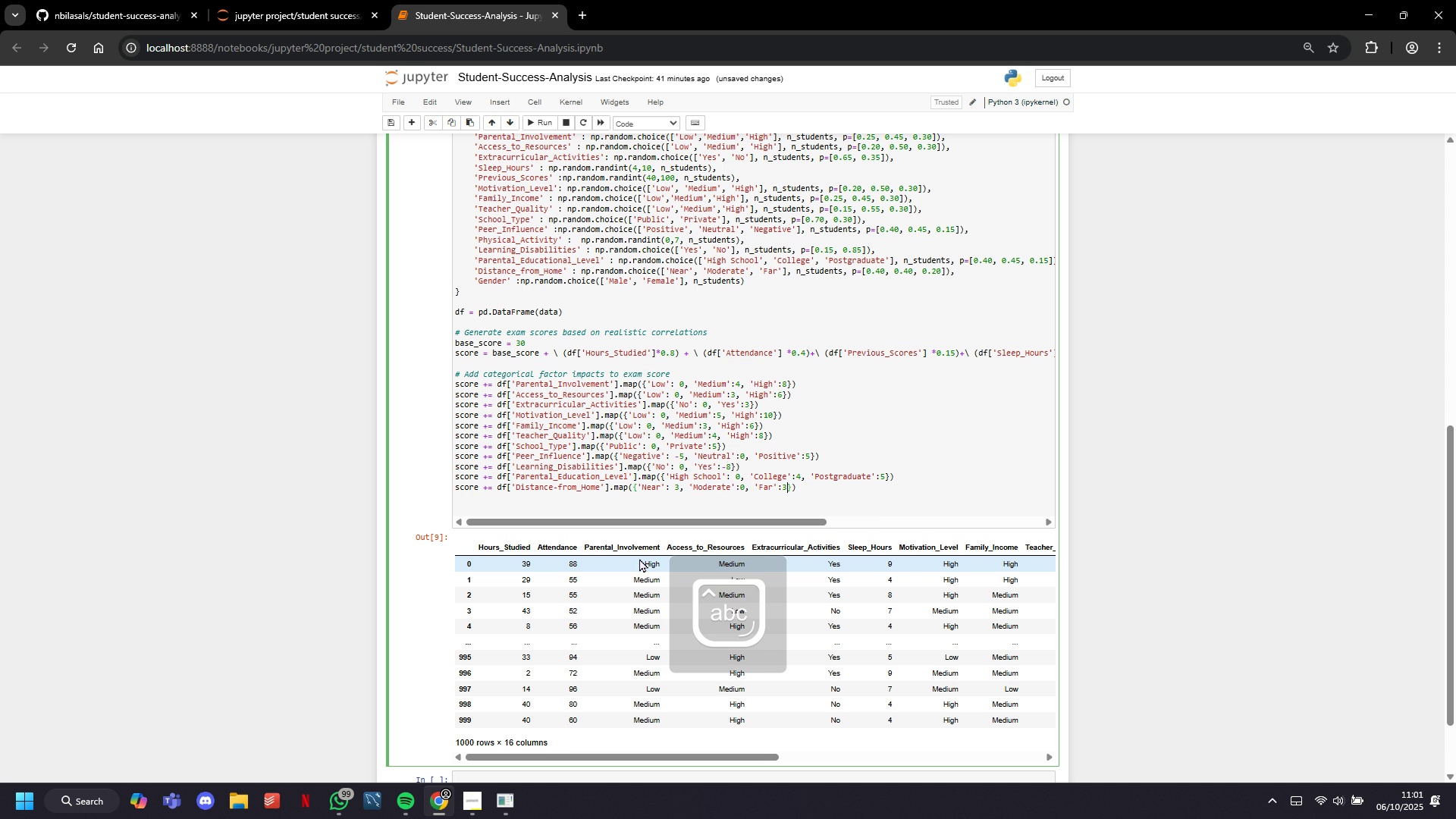 
key(3)
 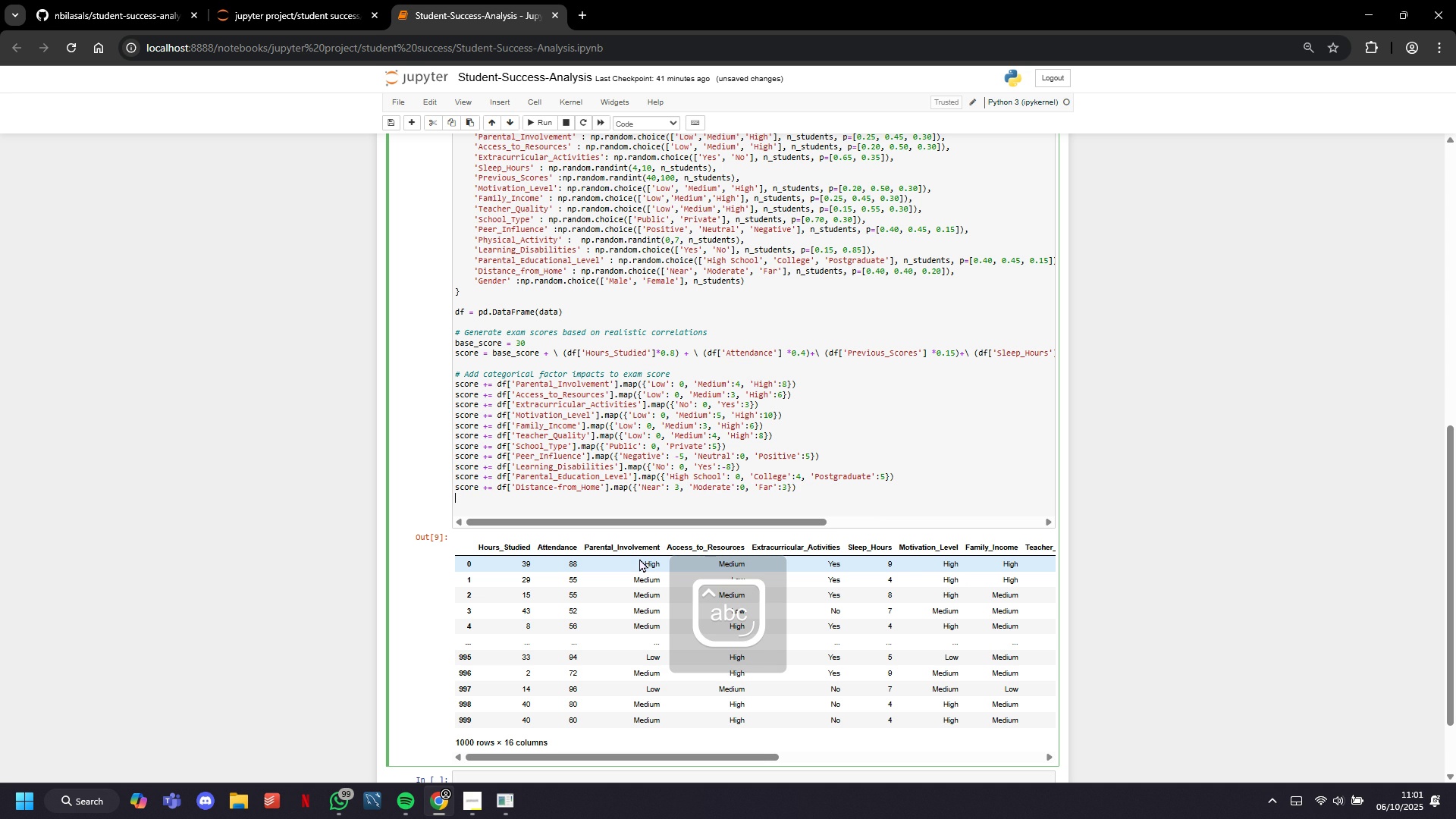 
key(ArrowDown)
 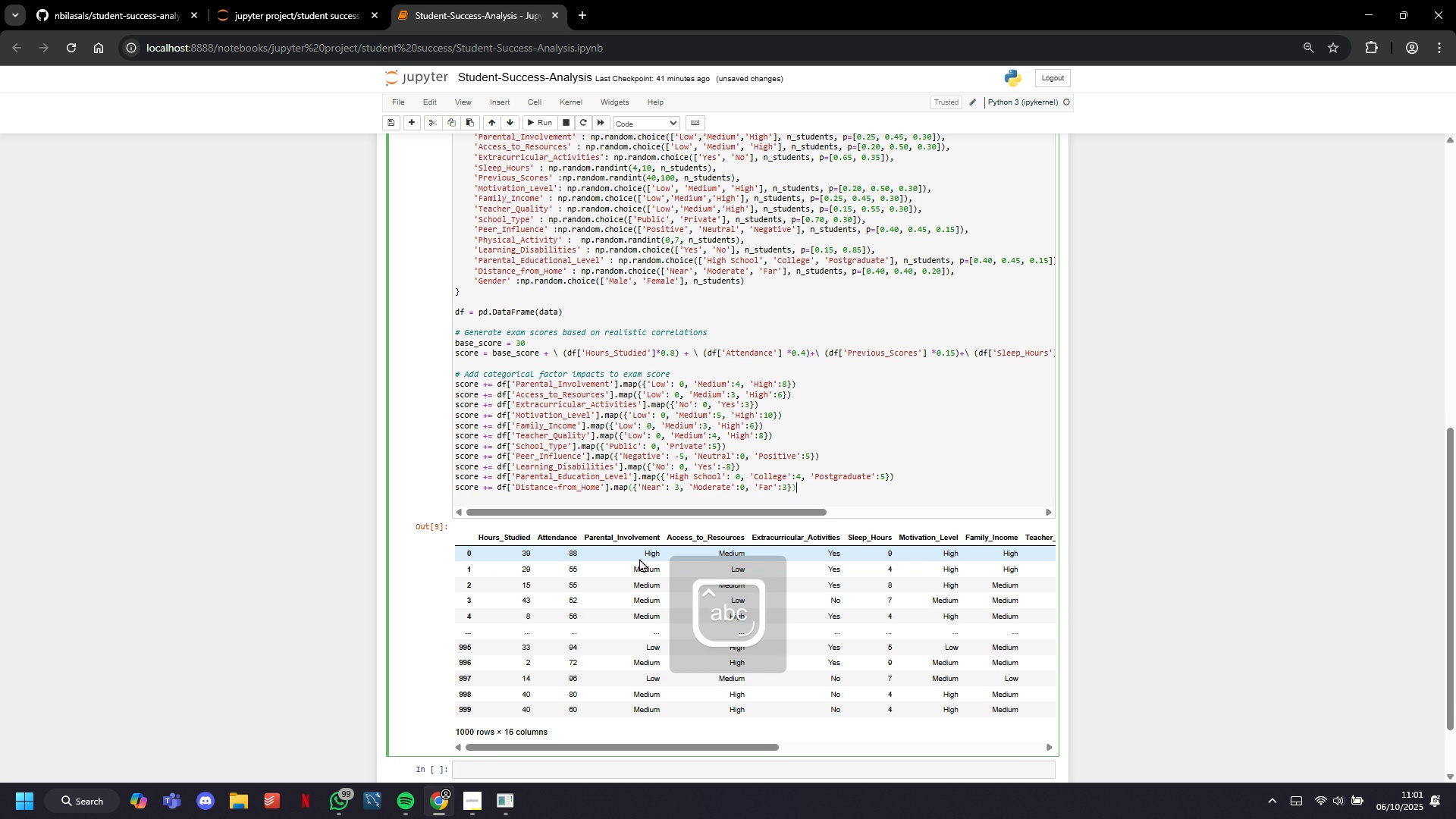 
key(Backspace)
 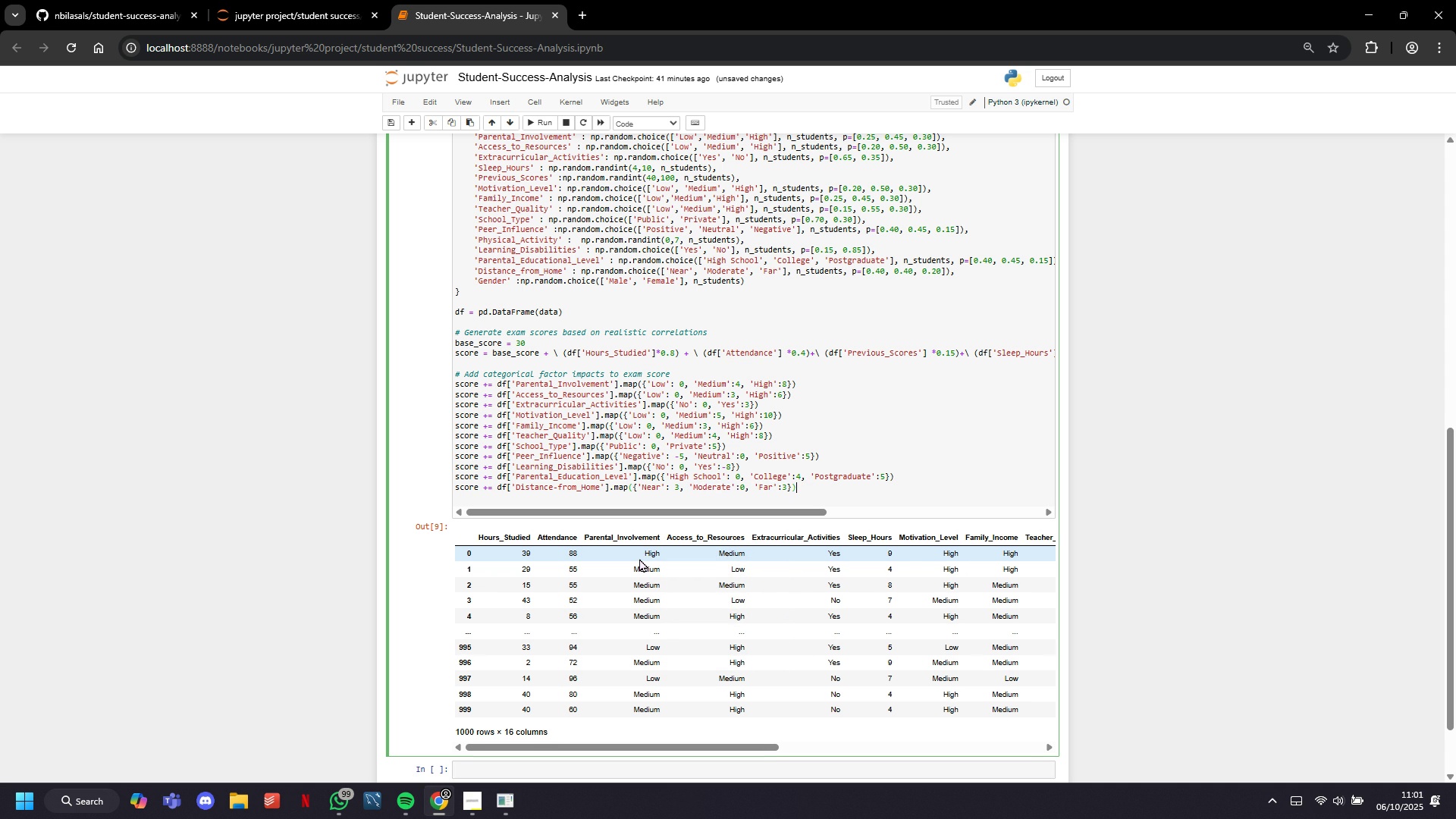 
key(Enter)
 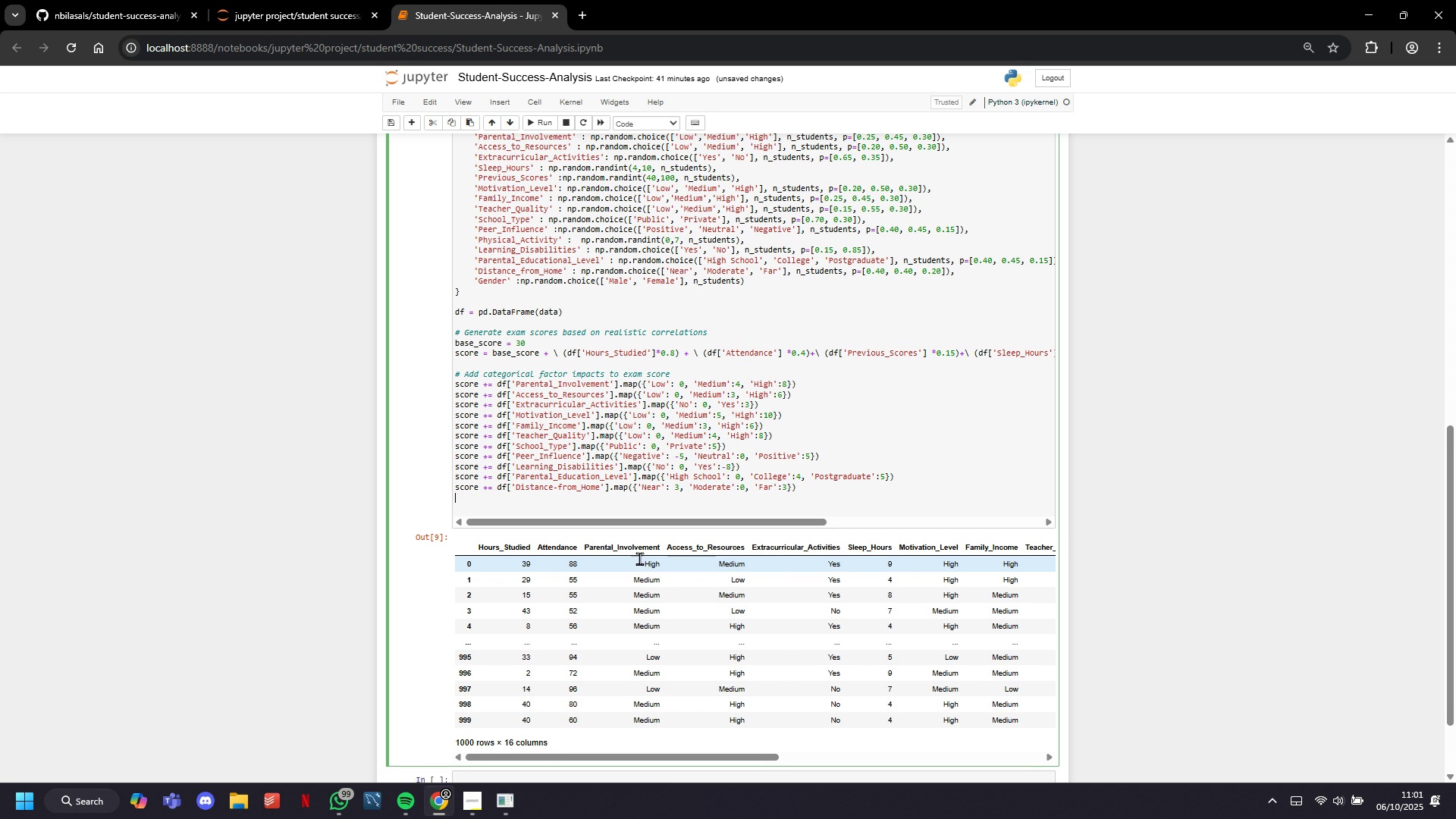 
key(Enter)
 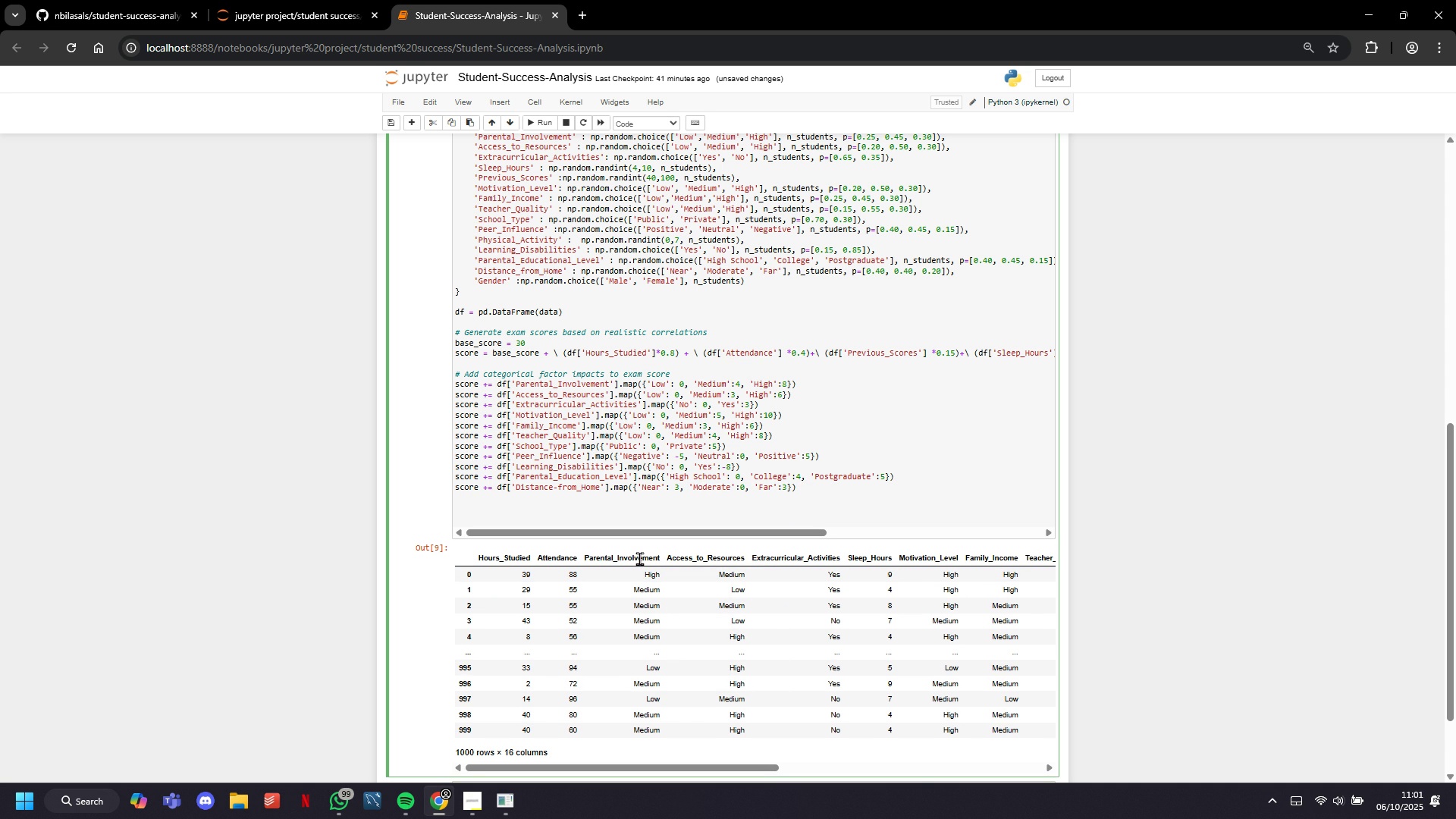 
type(df-)
key(Backspace)
type(['Ec)
key(Backspace)
type(xam-)
key(Backspace)
type(_Score)